 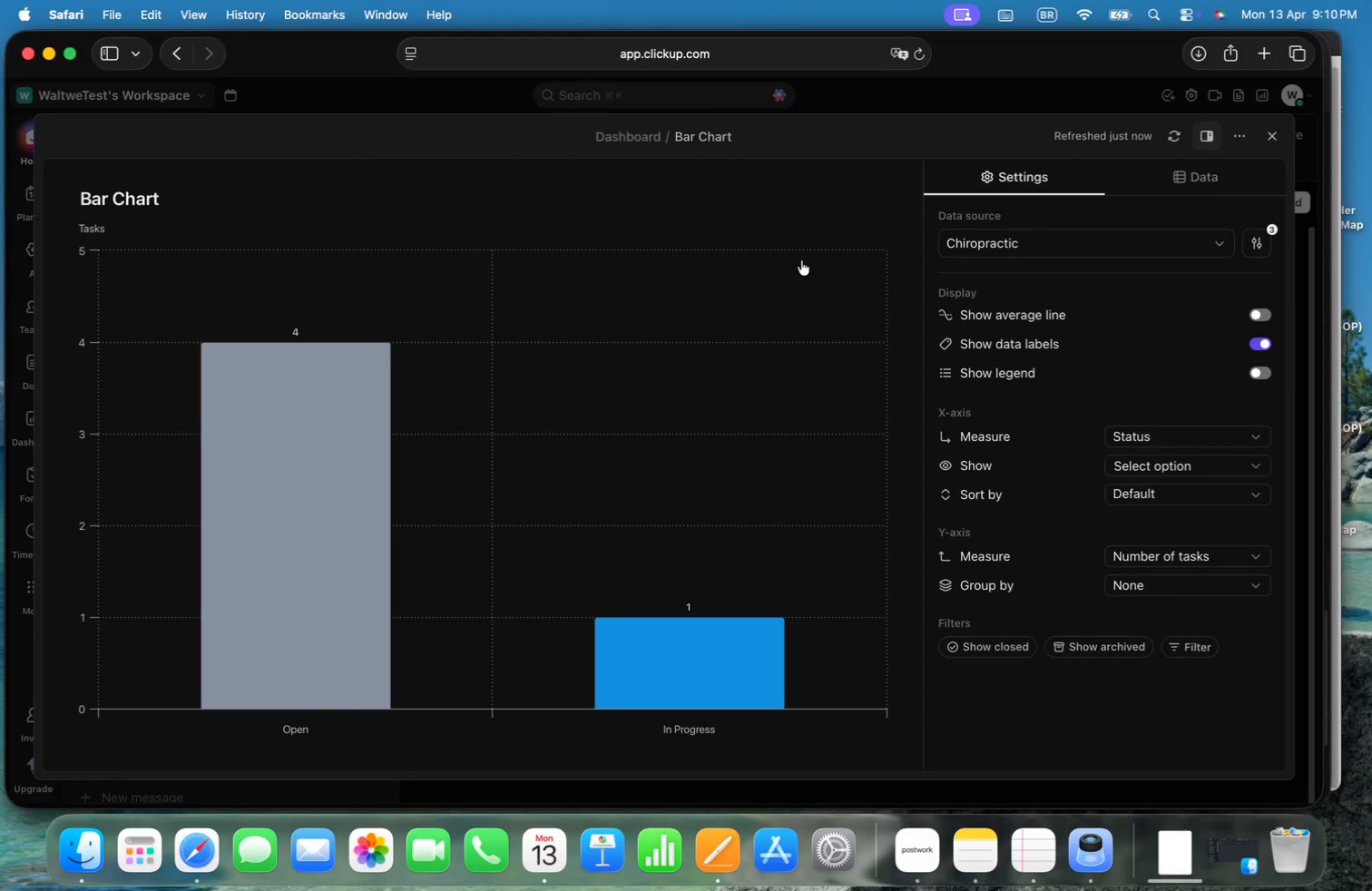 
left_click([1214, 556])
 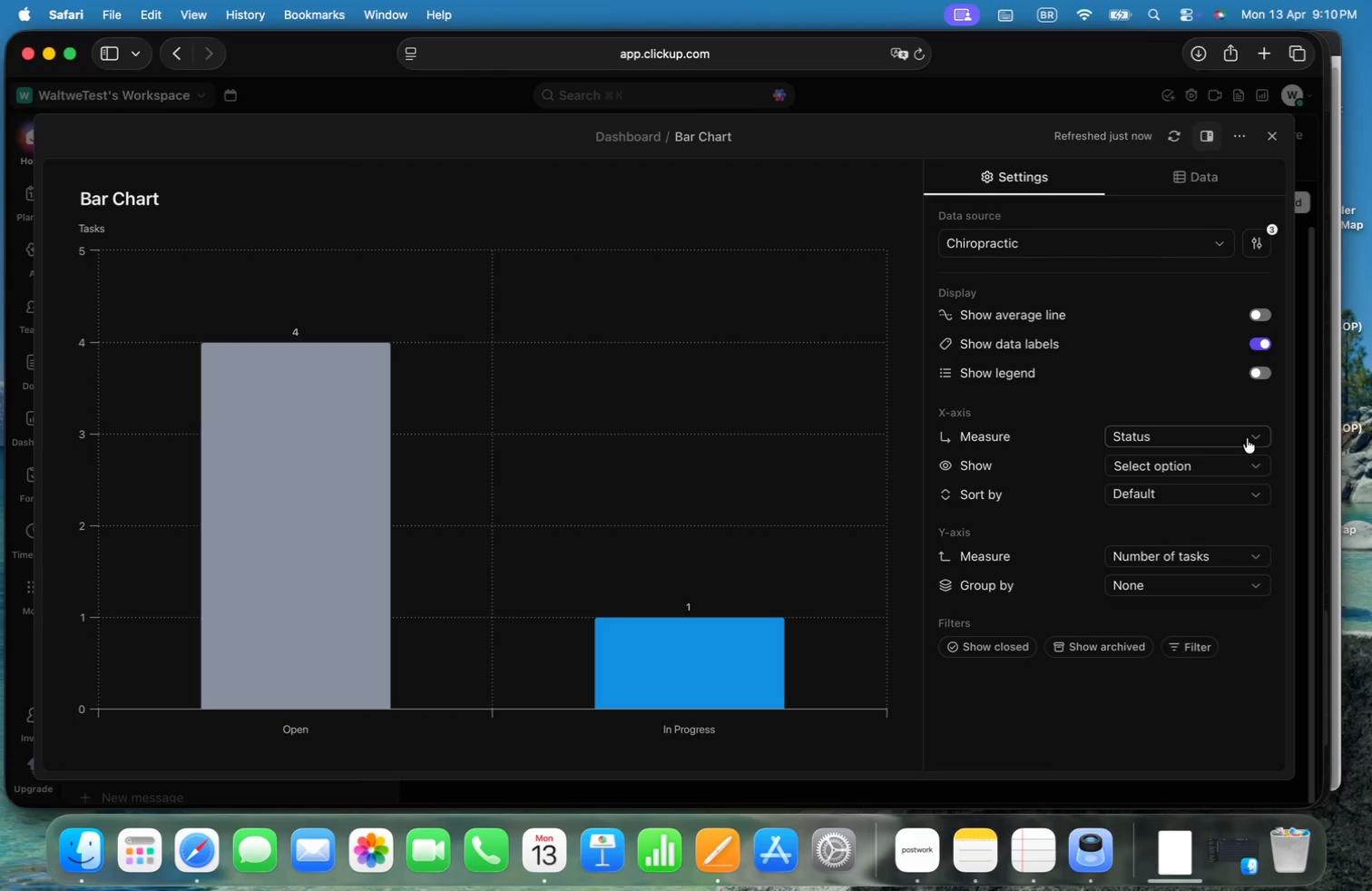 
wait(7.8)
 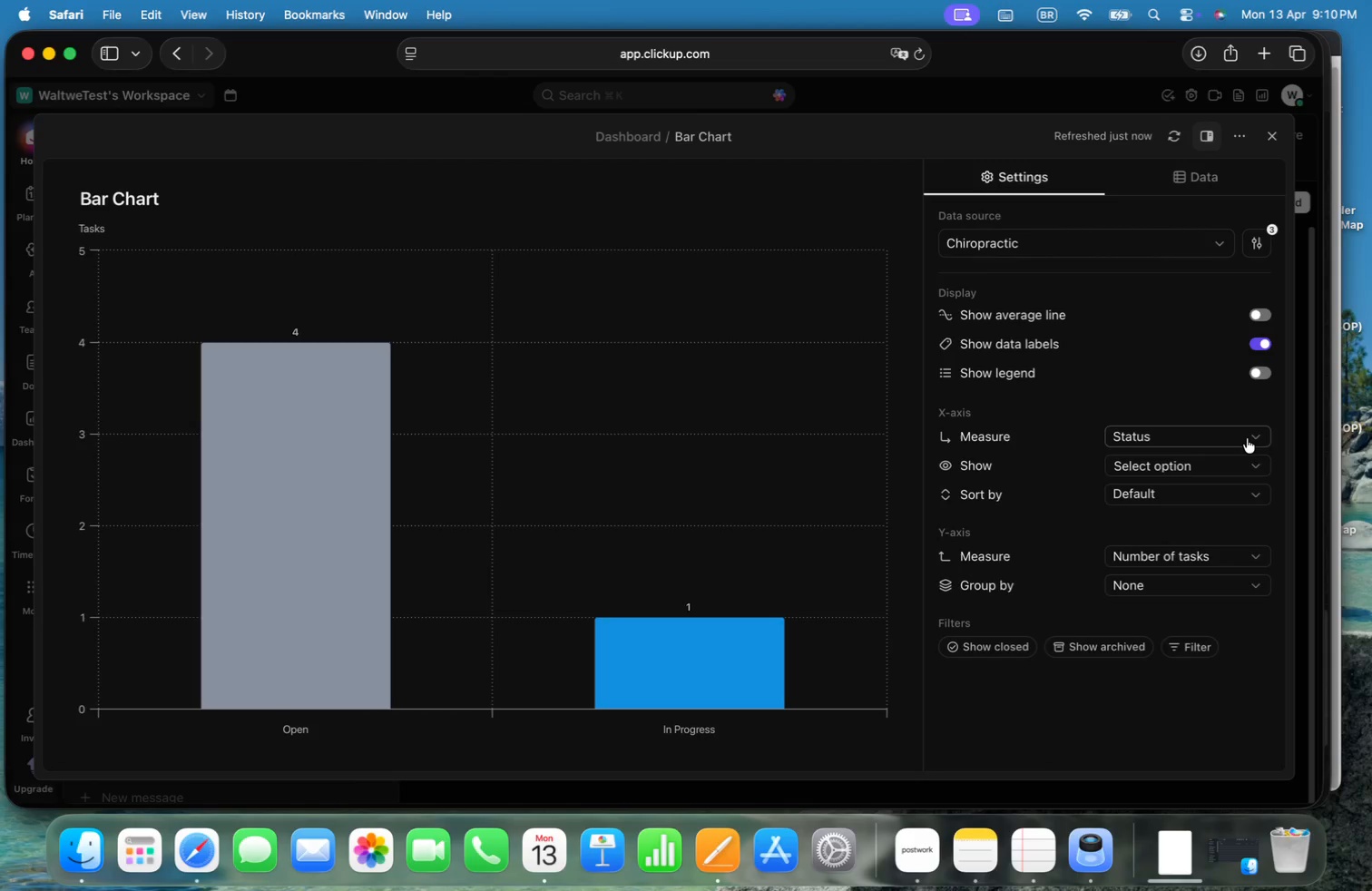 
left_click([1231, 462])
 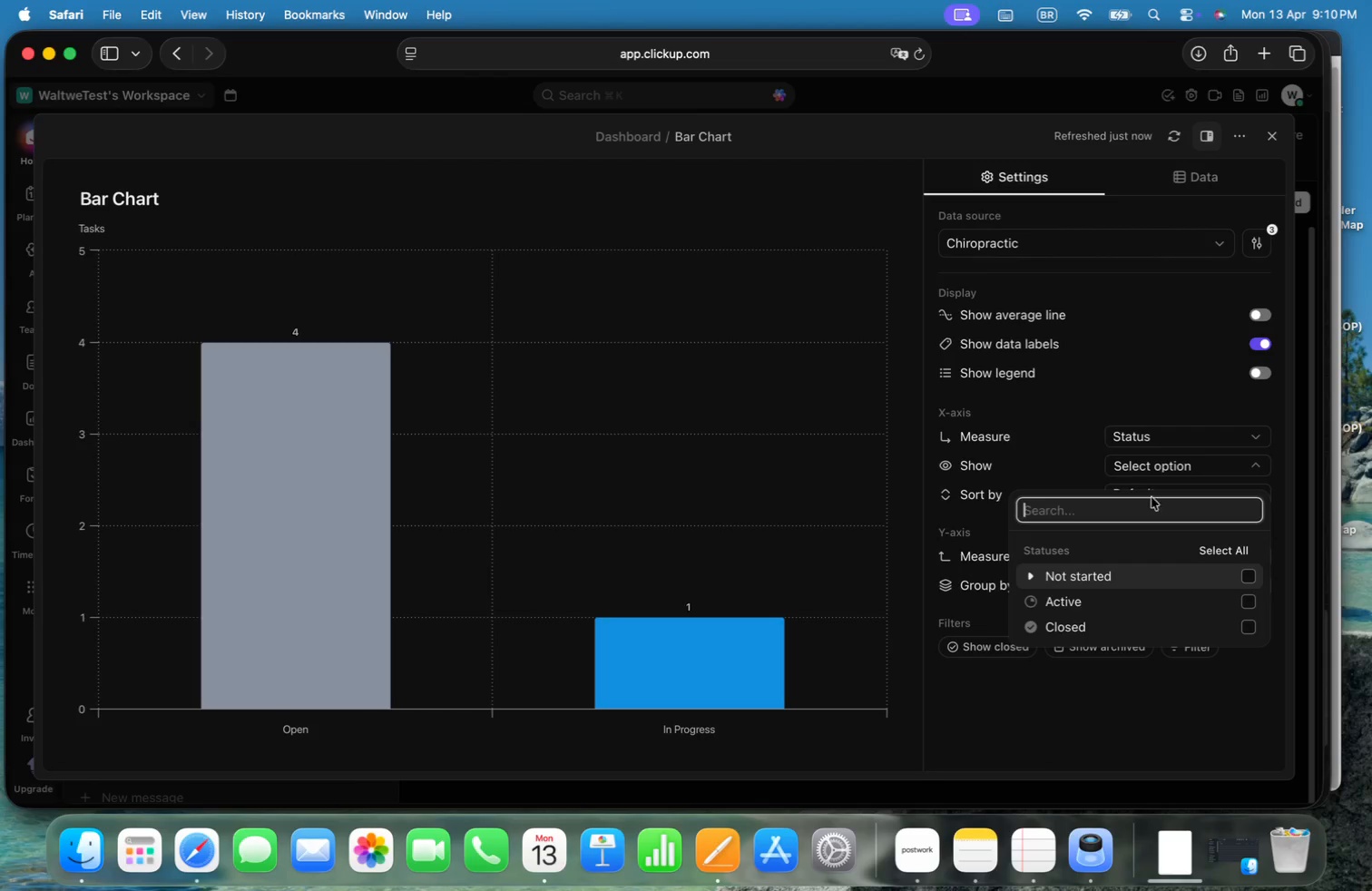 
left_click([1251, 598])
 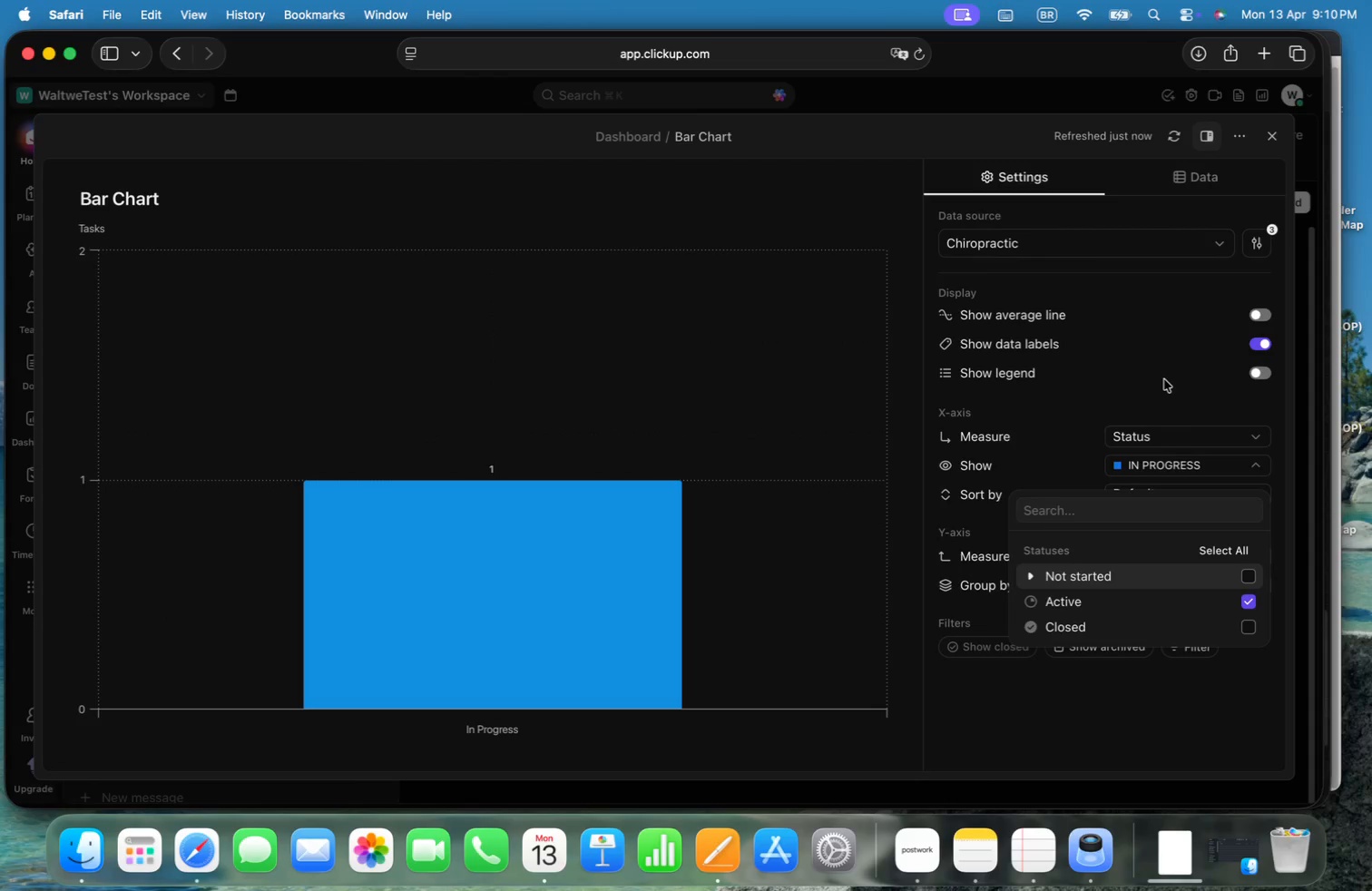 
left_click([1164, 379])
 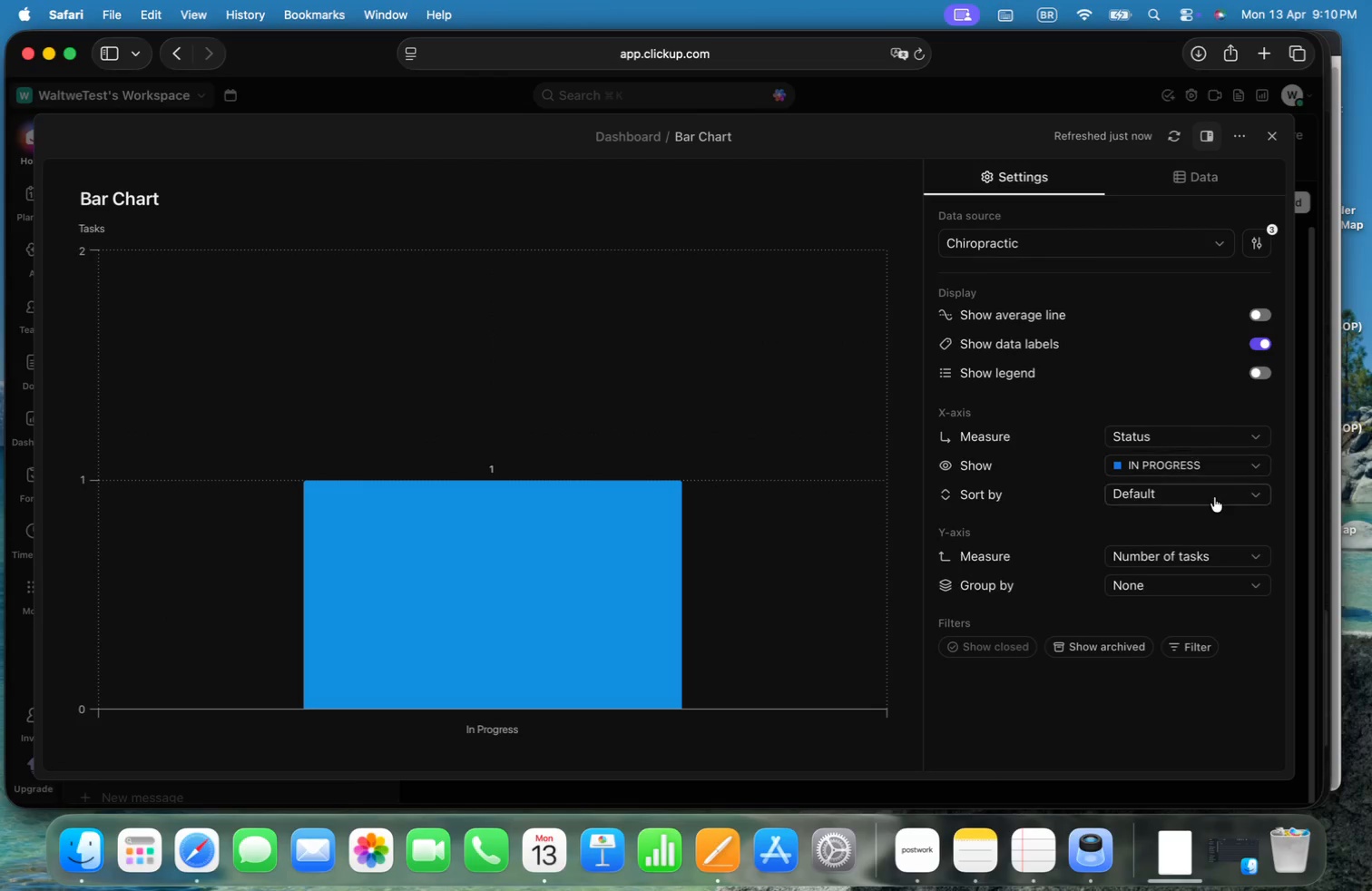 
left_click([1213, 496])
 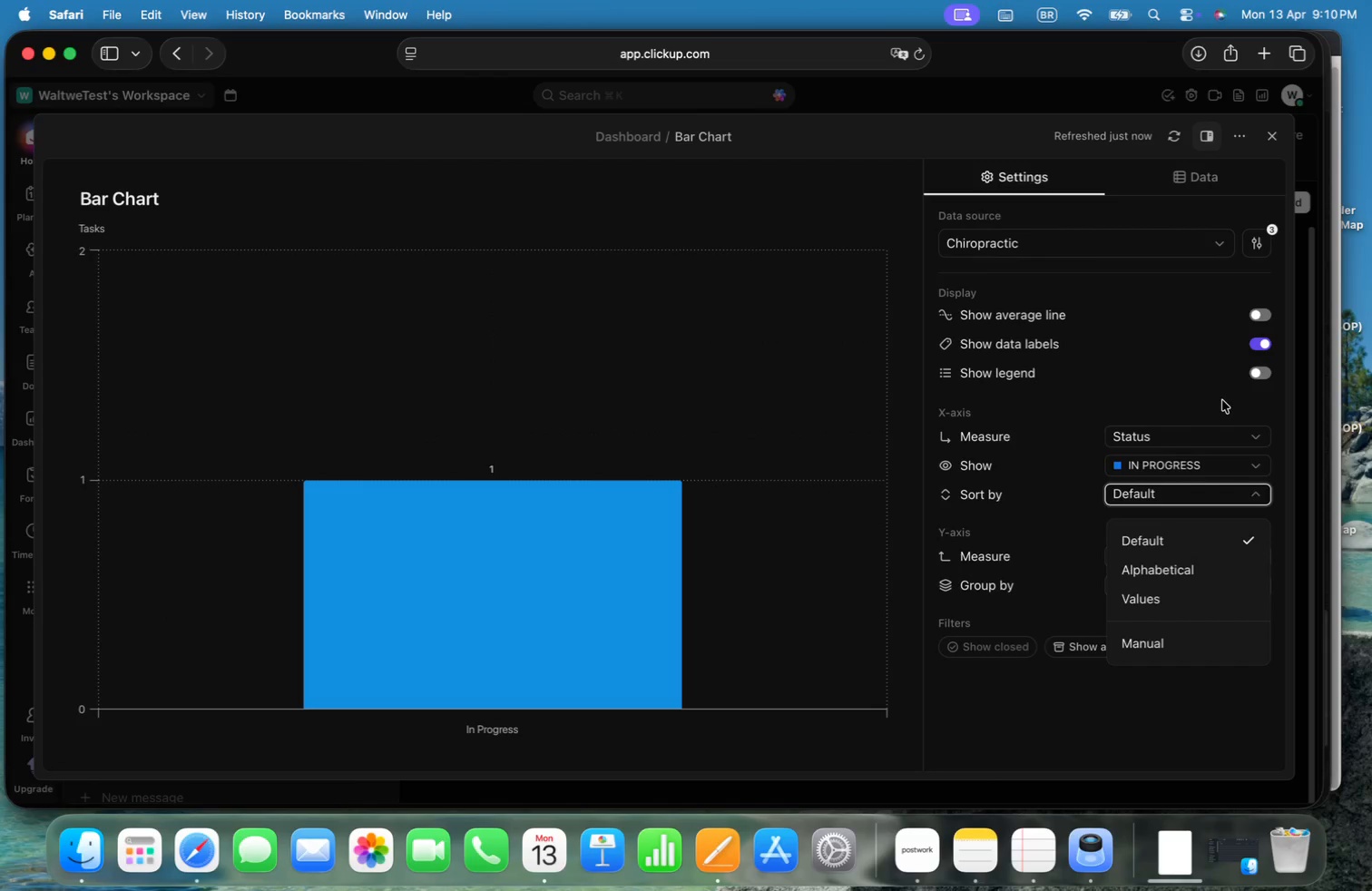 
left_click([1201, 398])
 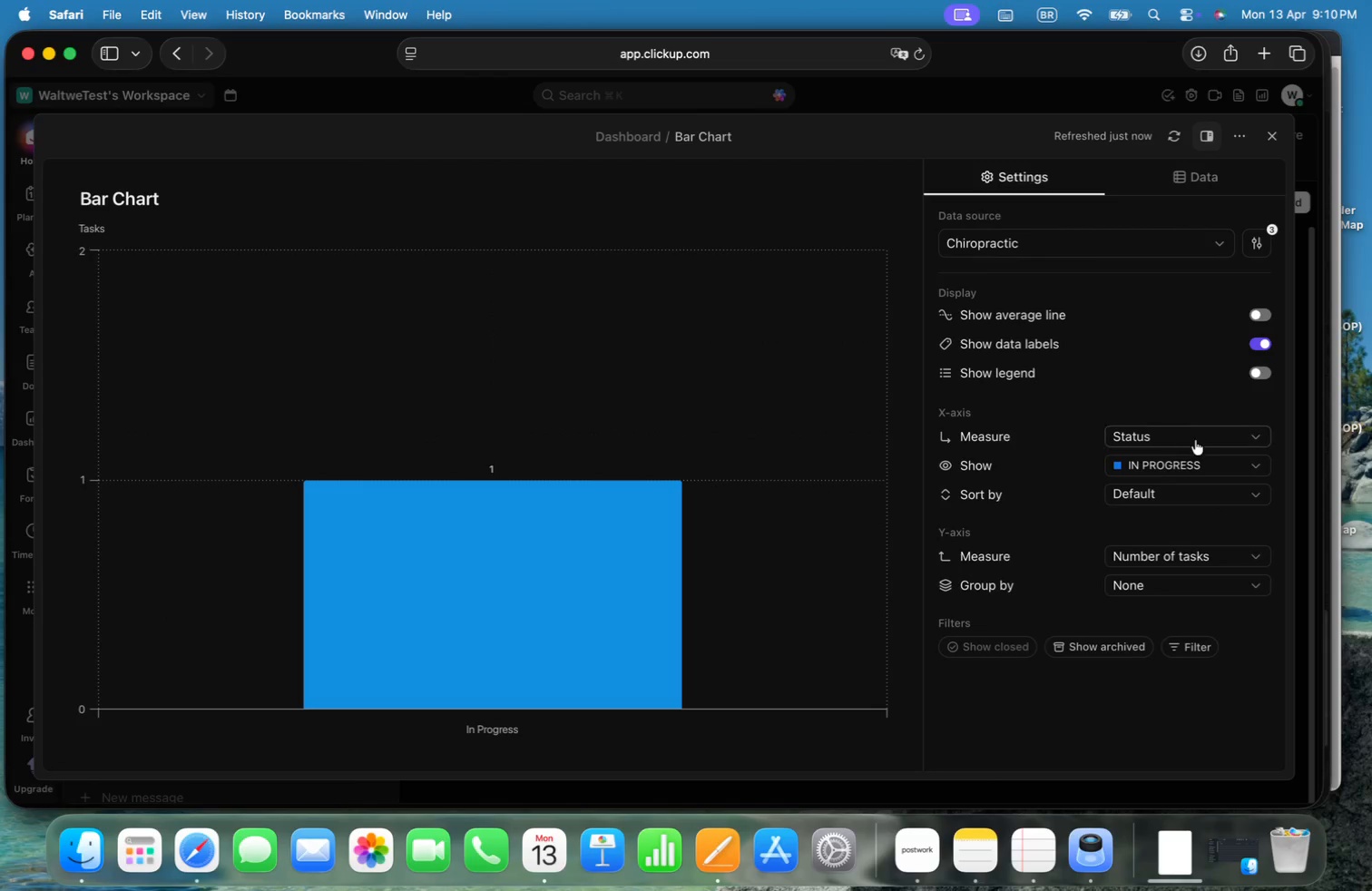 
left_click([1190, 436])
 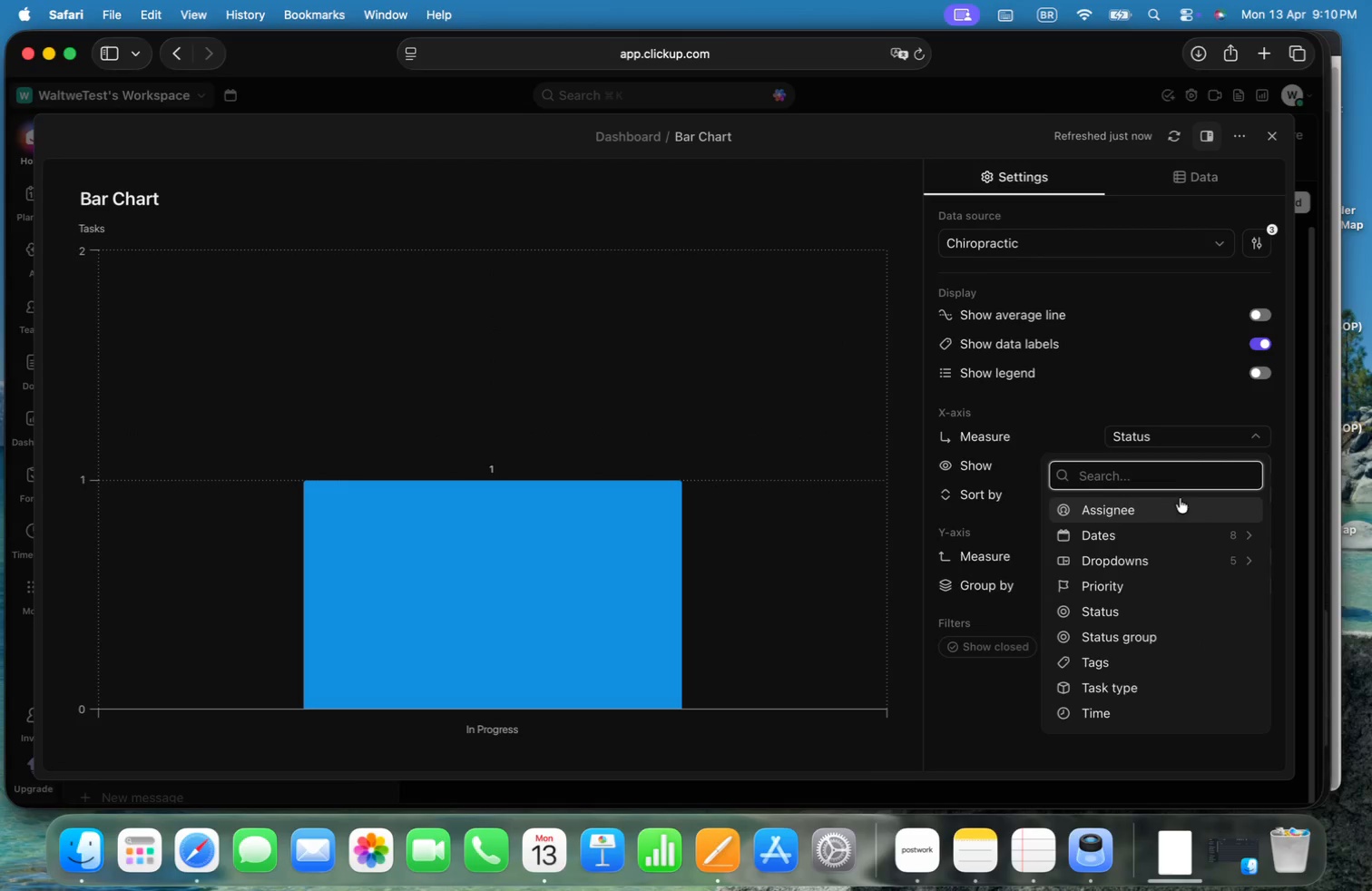 
scroll: coordinate [1167, 694], scroll_direction: down, amount: 7.0
 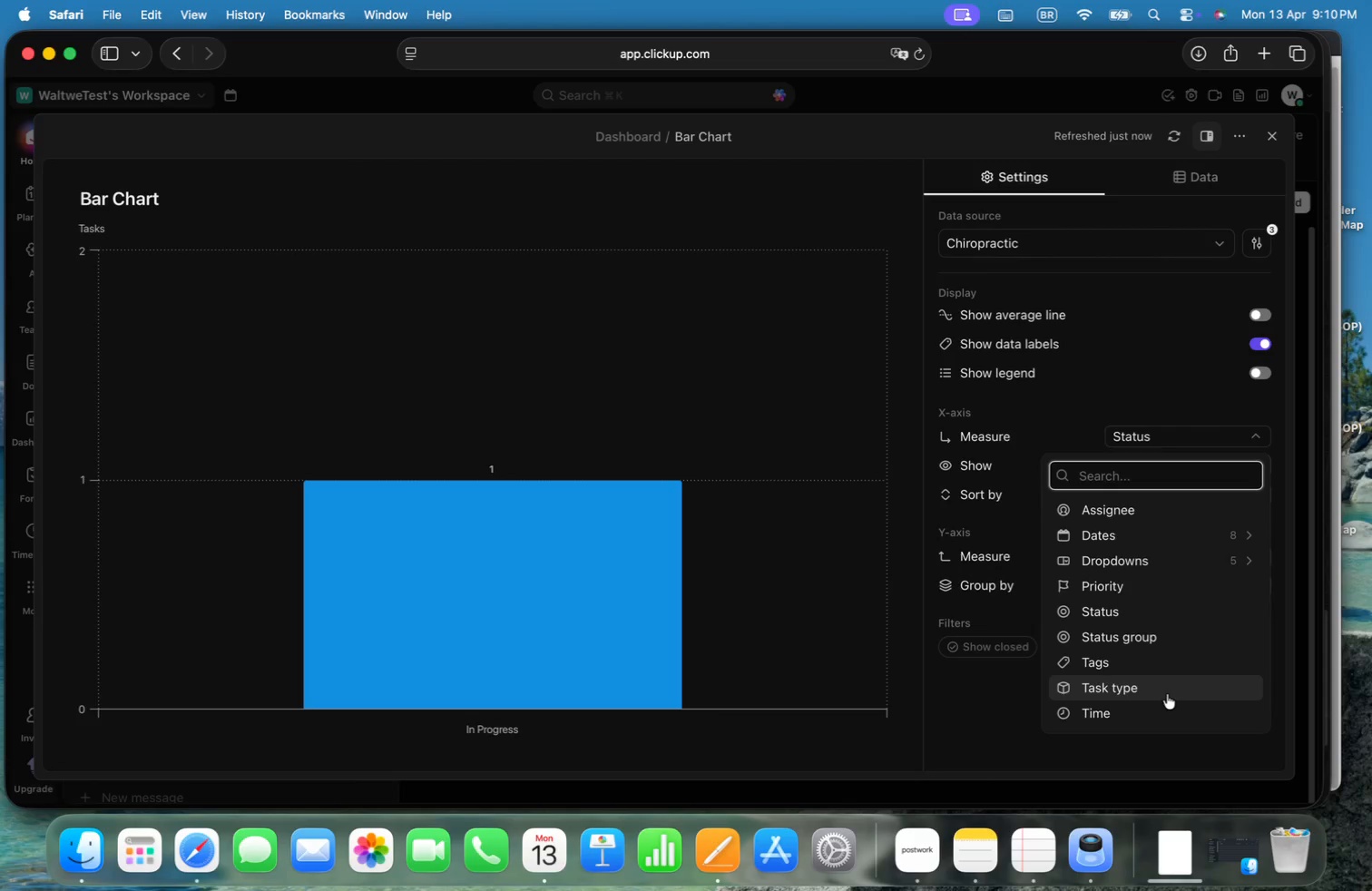 
left_click([1167, 694])
 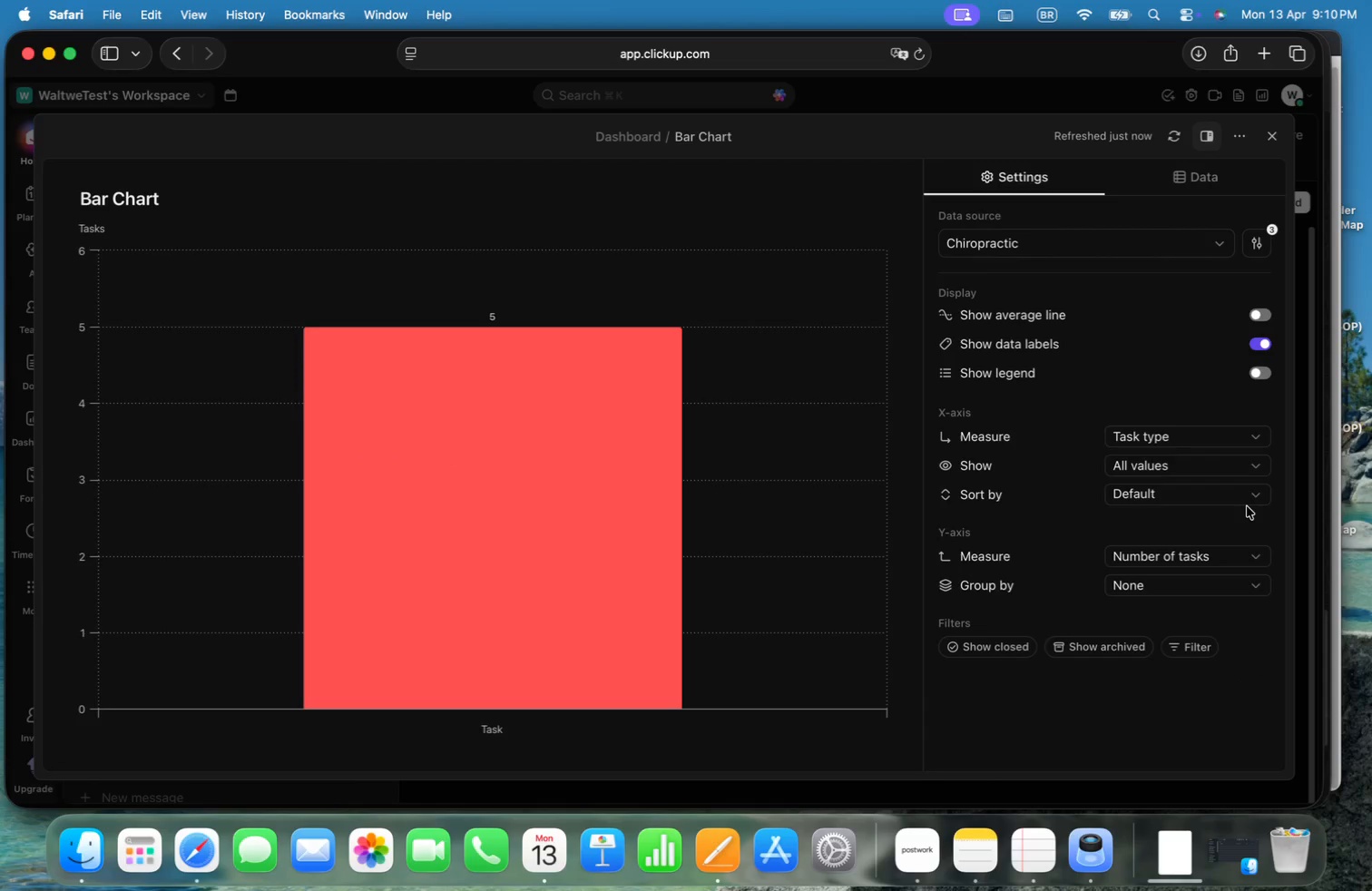 
left_click([1239, 466])
 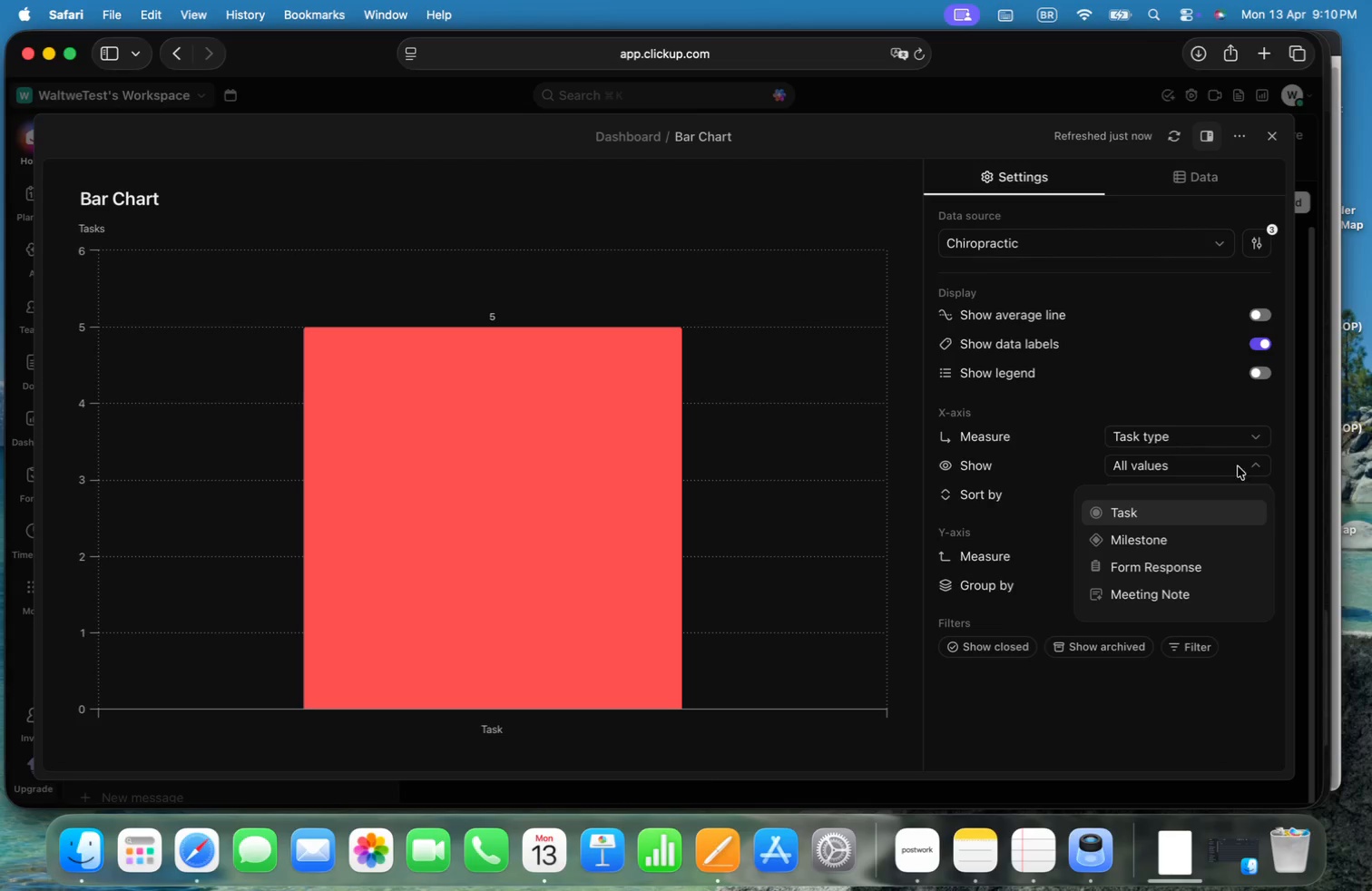 
left_click([1229, 433])
 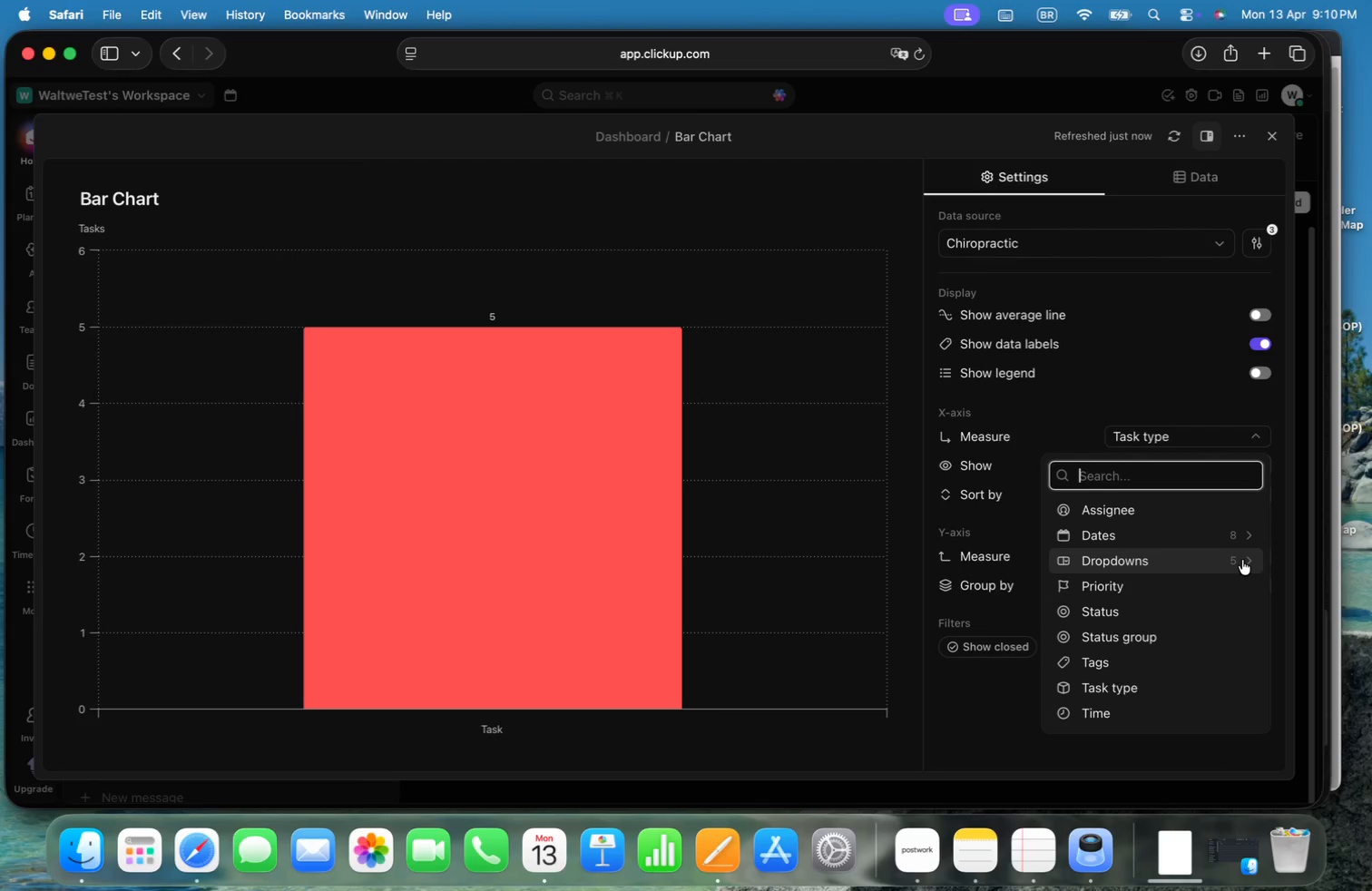 
wait(9.53)
 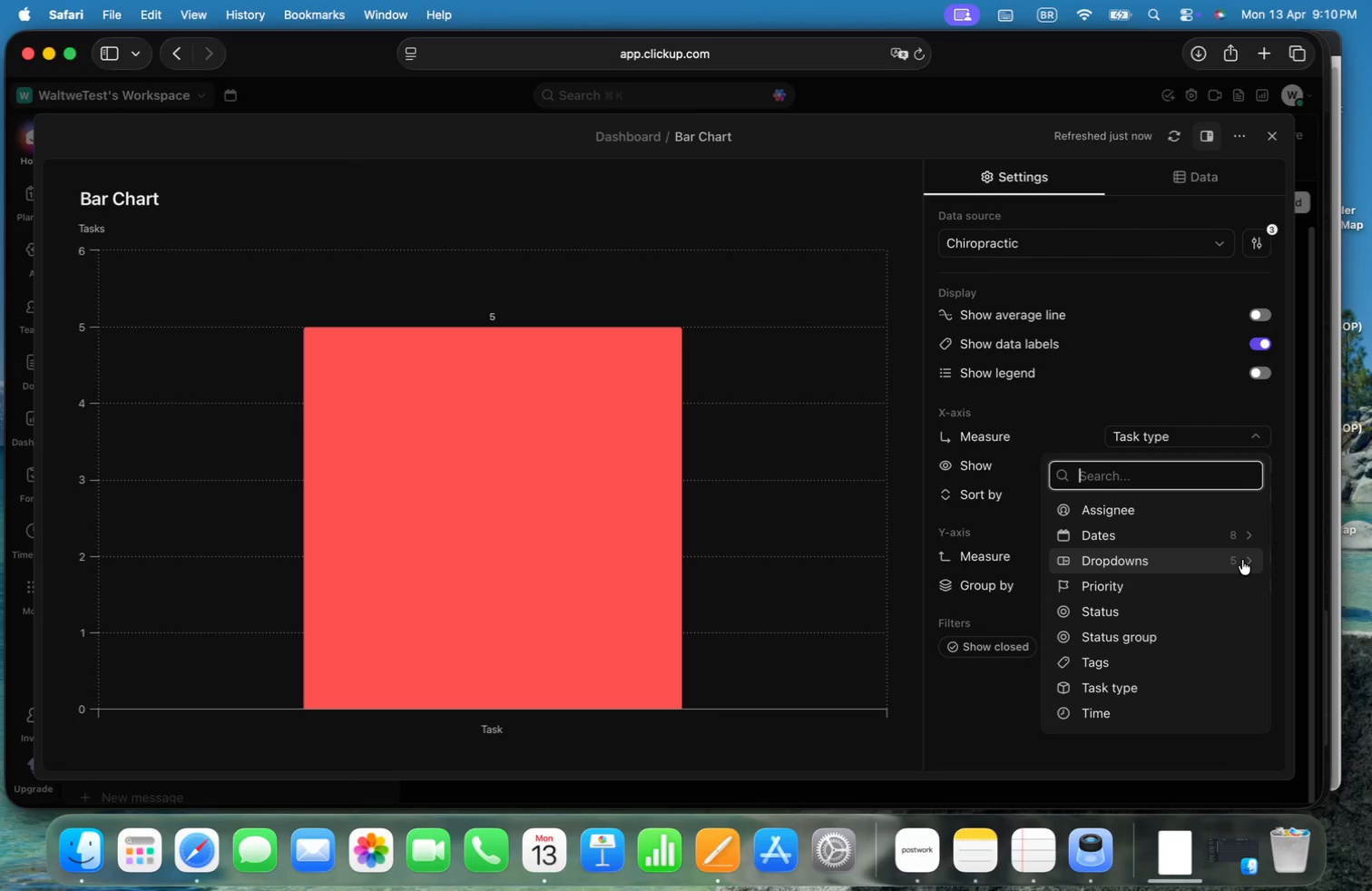 
mouse_move([1196, 462])
 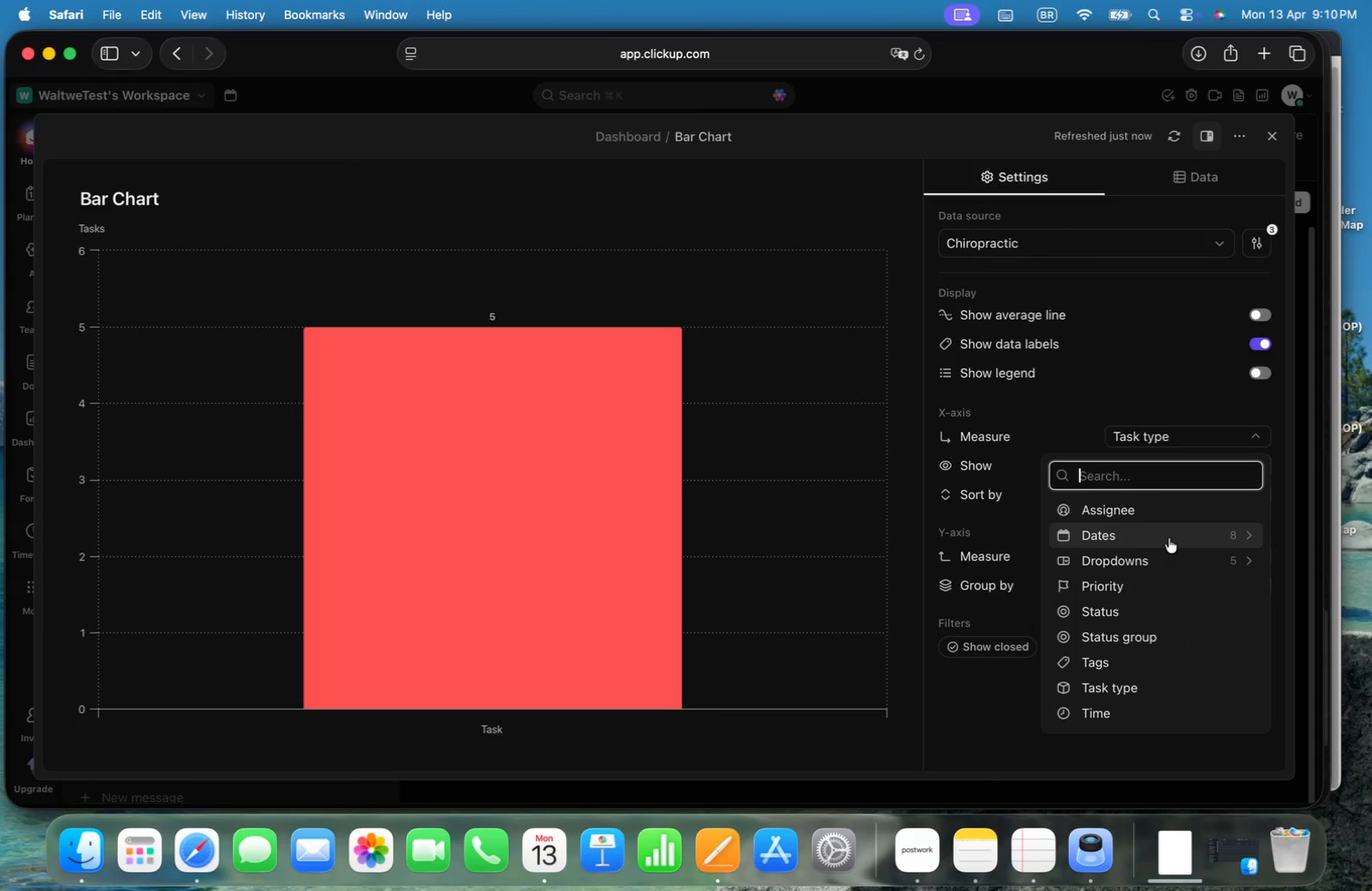 
left_click([1170, 537])
 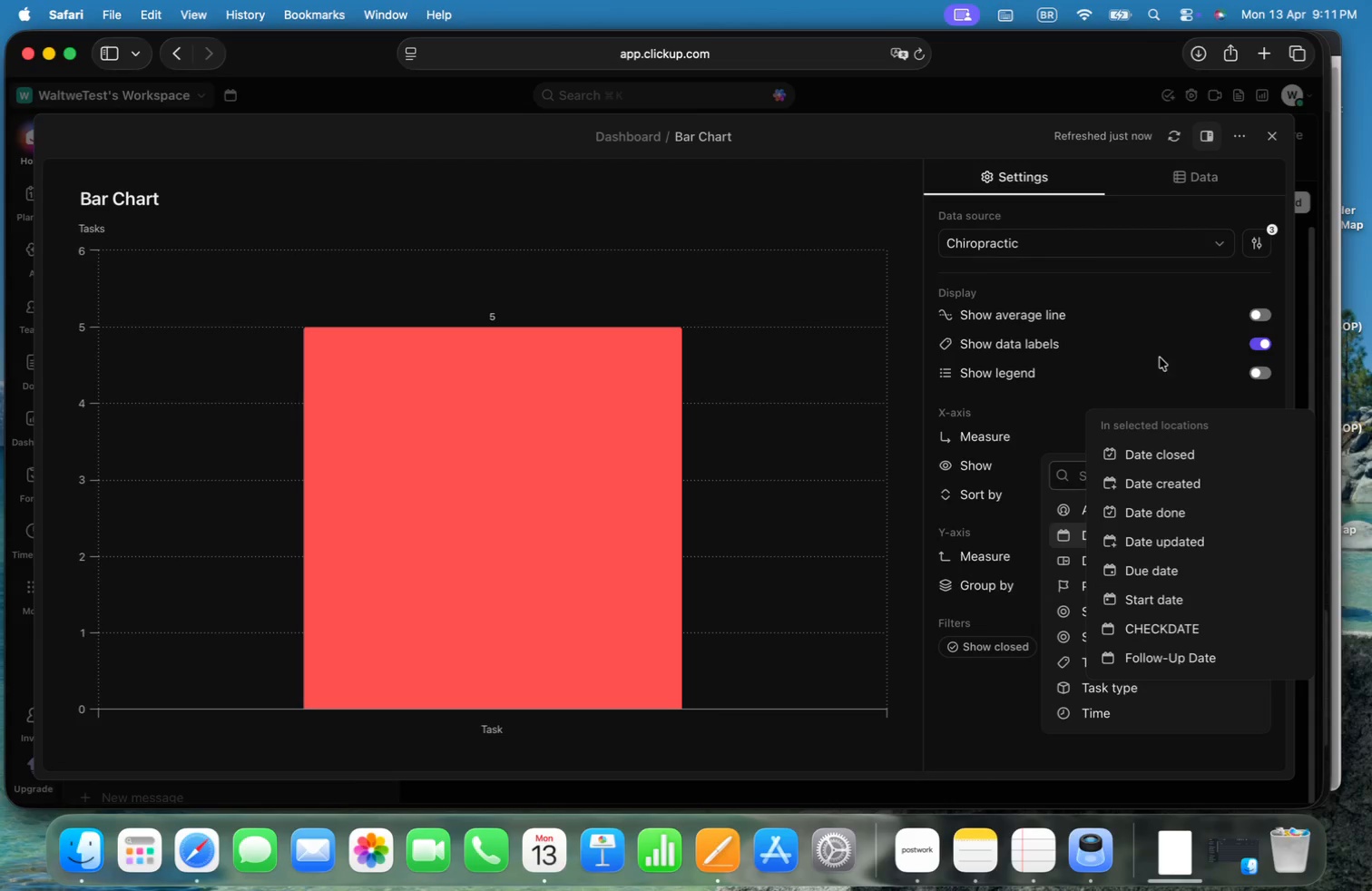 
wait(7.07)
 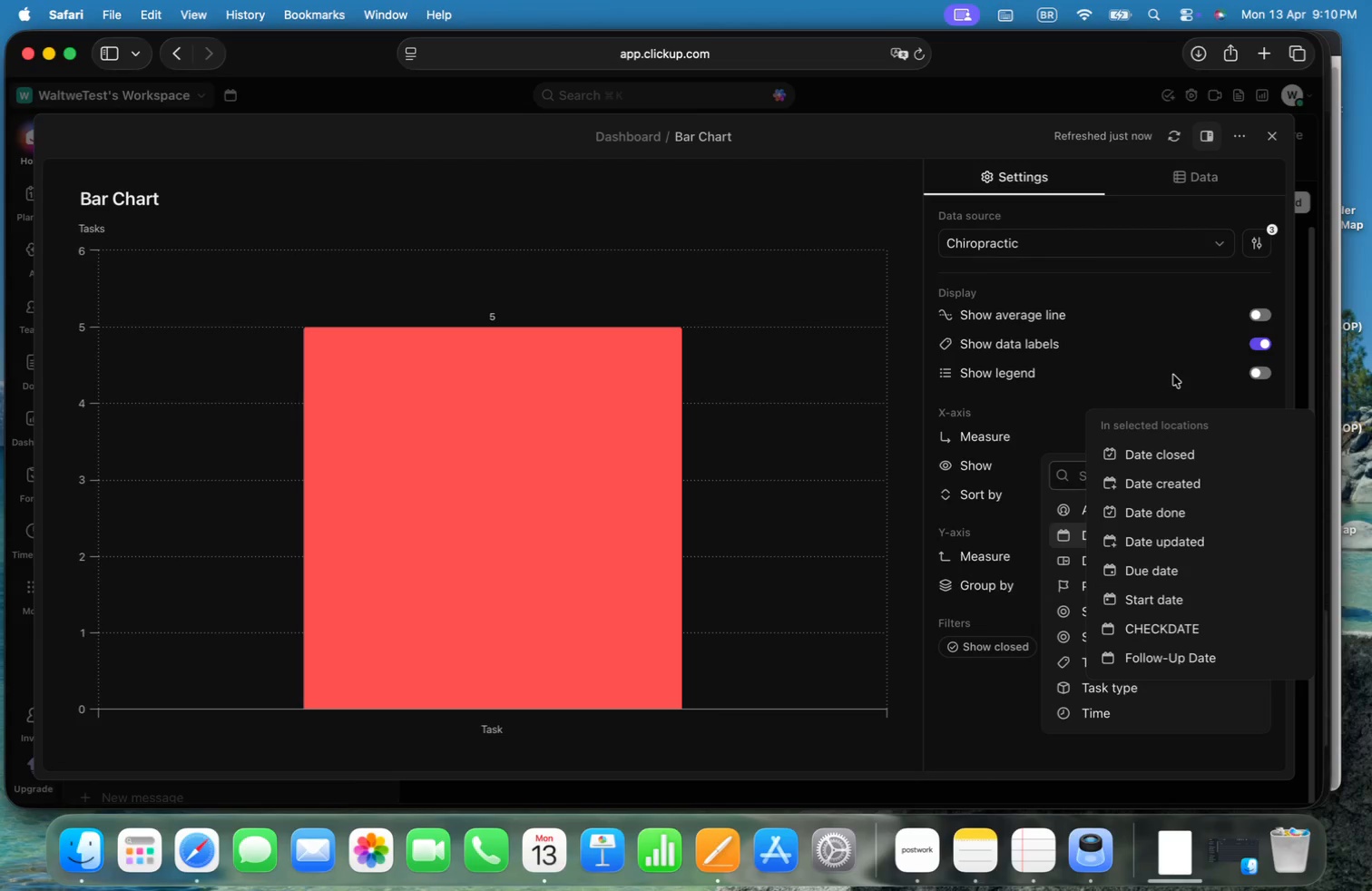 
left_click([1148, 565])
 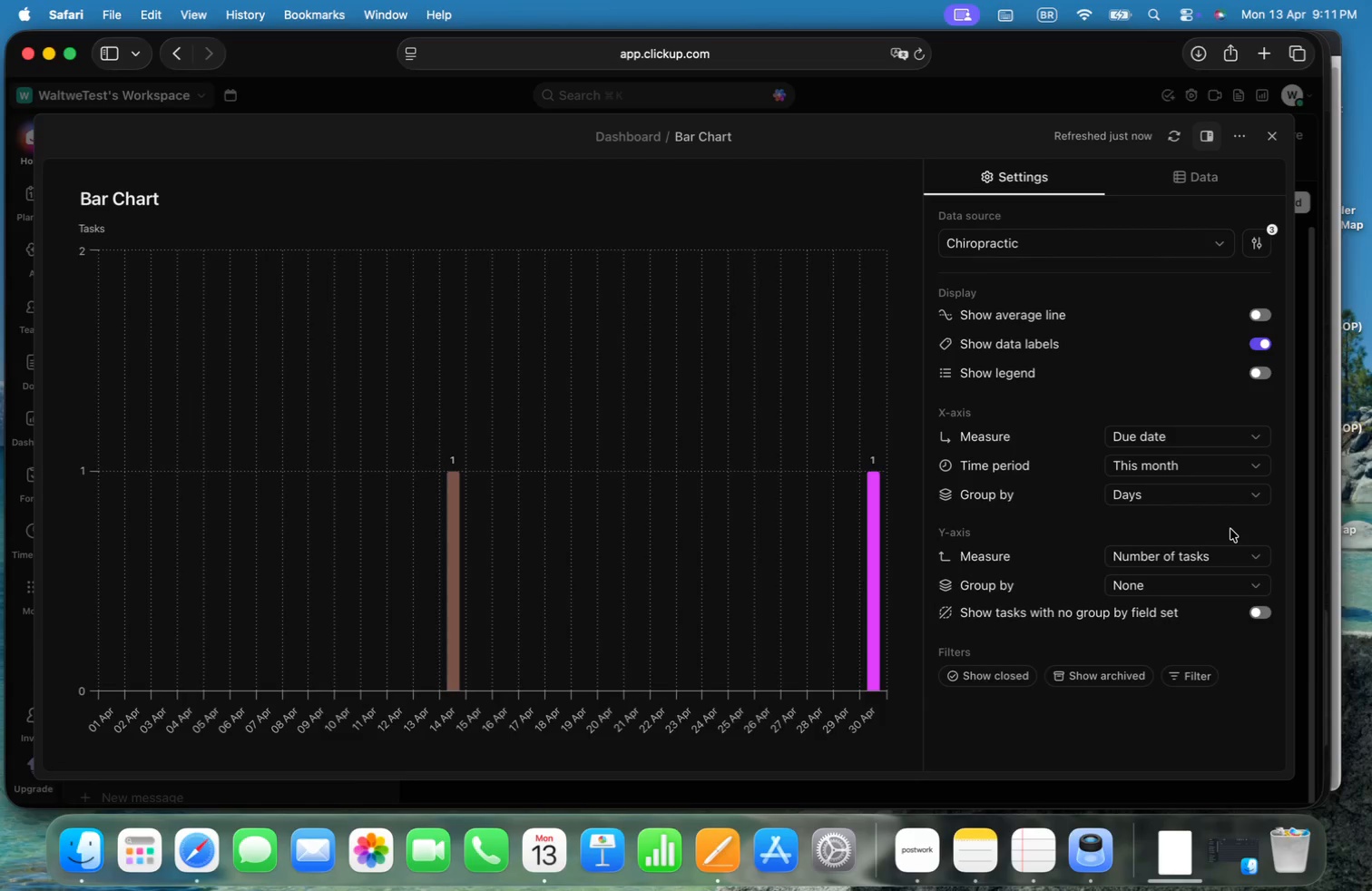 
wait(11.58)
 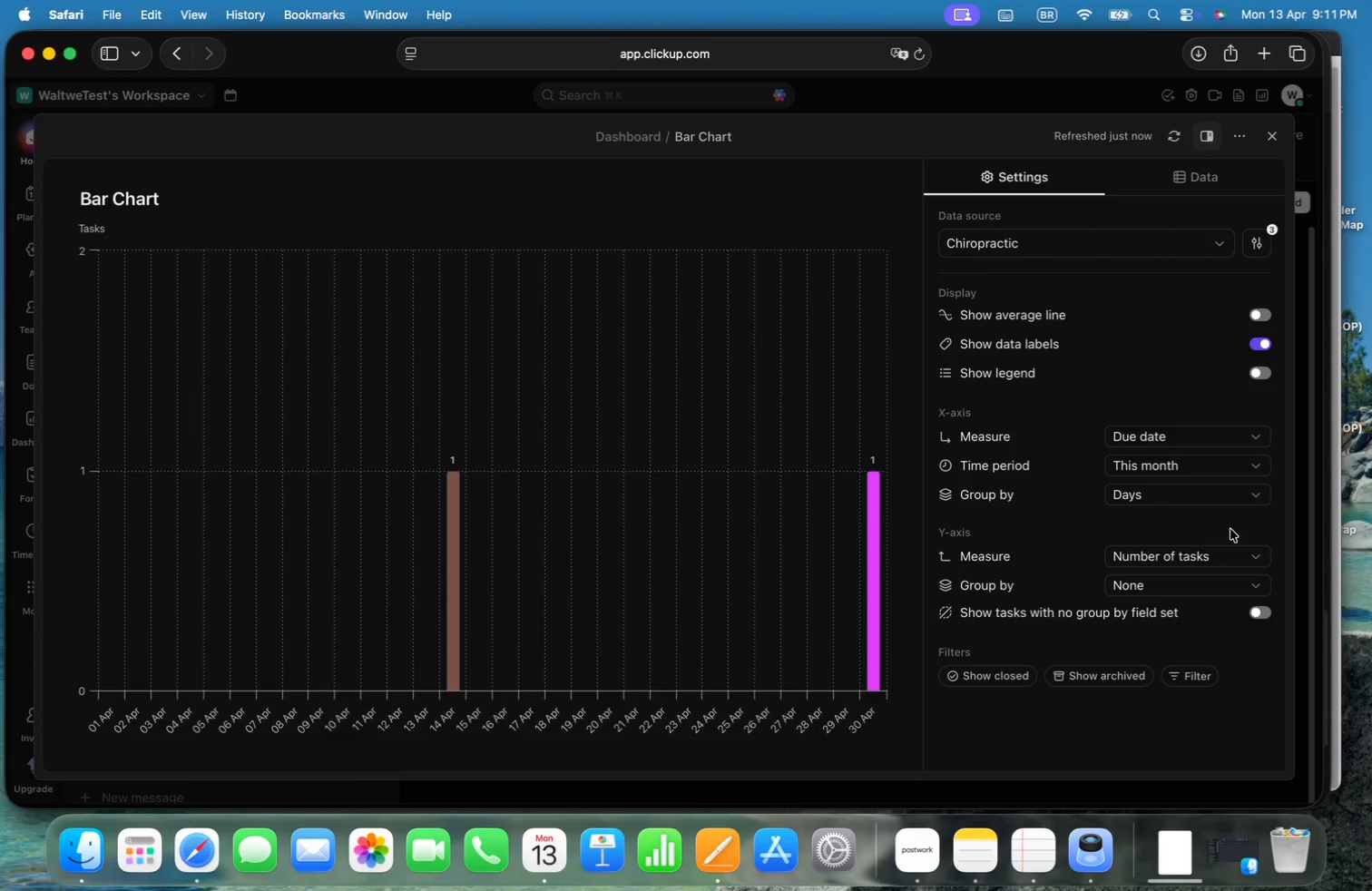 
left_click([1241, 494])
 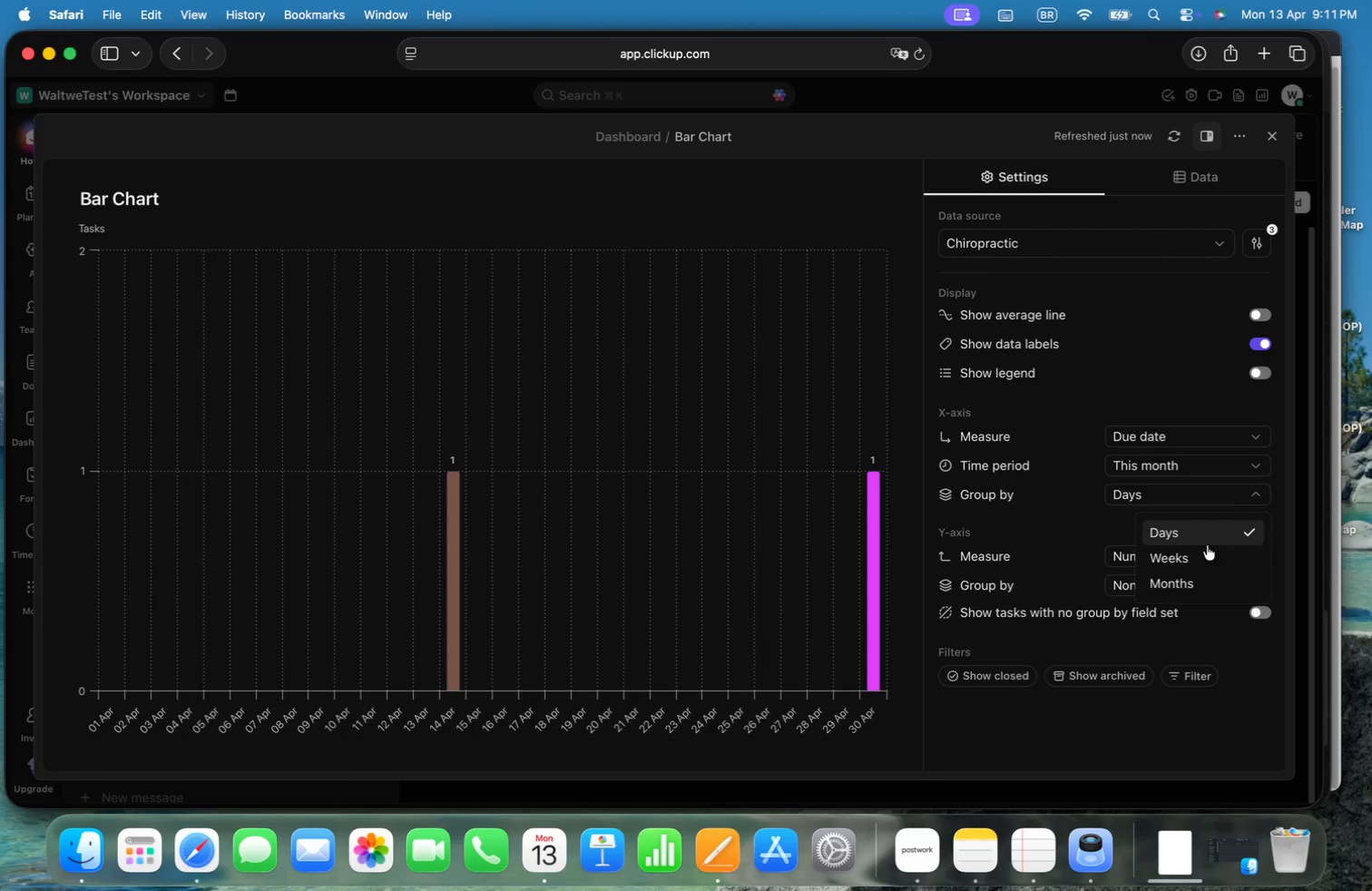 
left_click([1201, 551])
 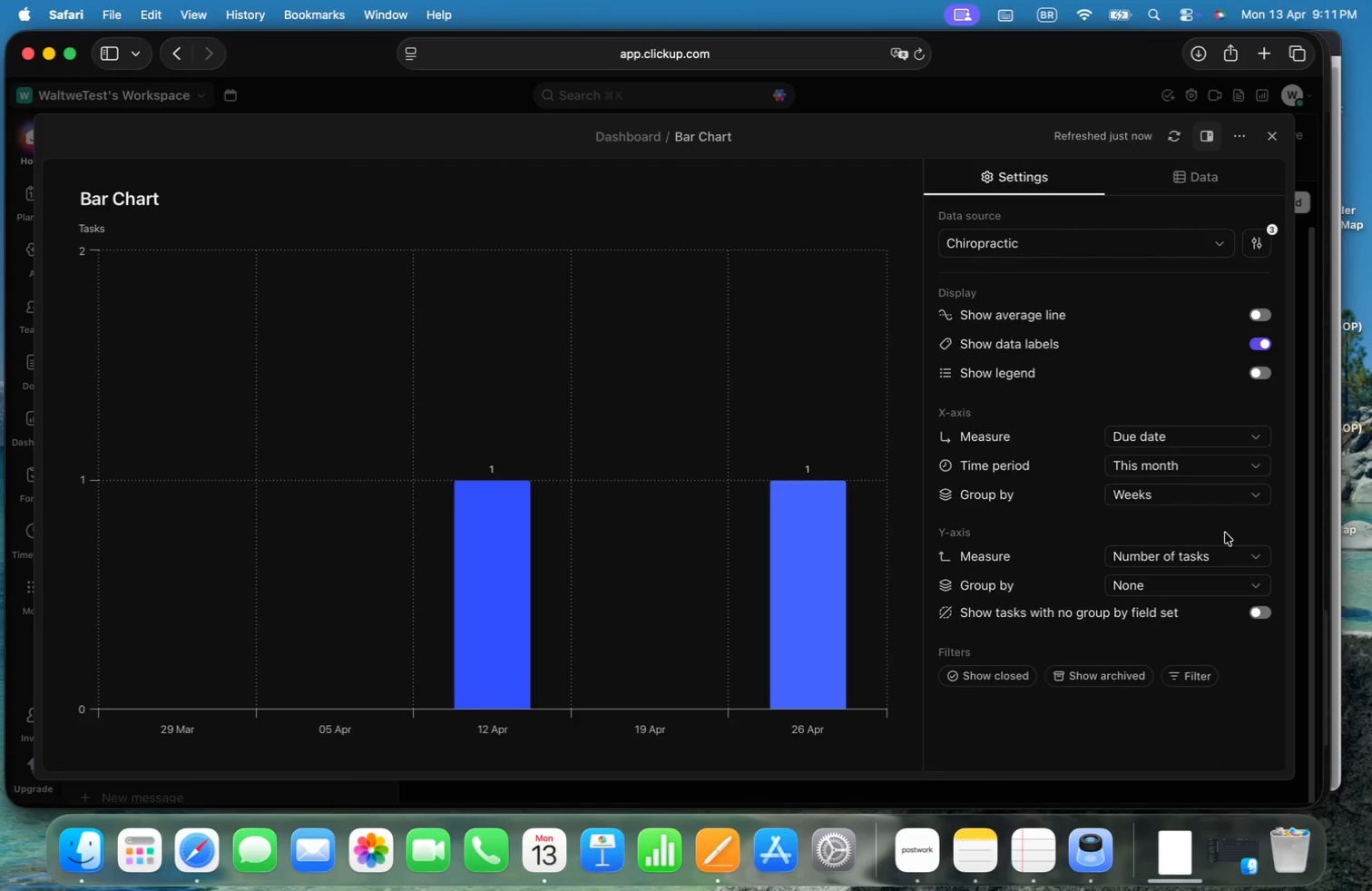 
left_click([1236, 496])
 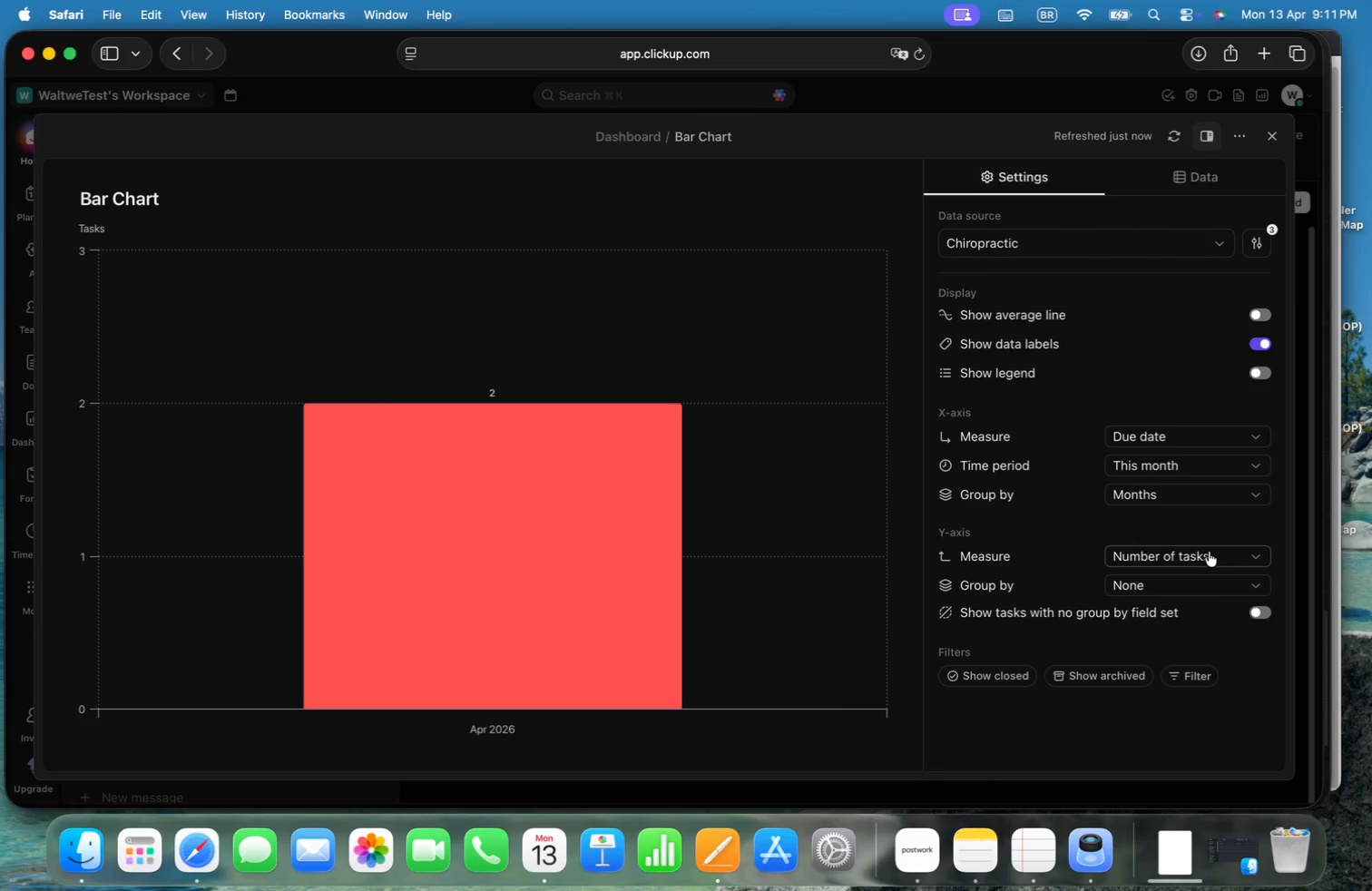 
wait(10.07)
 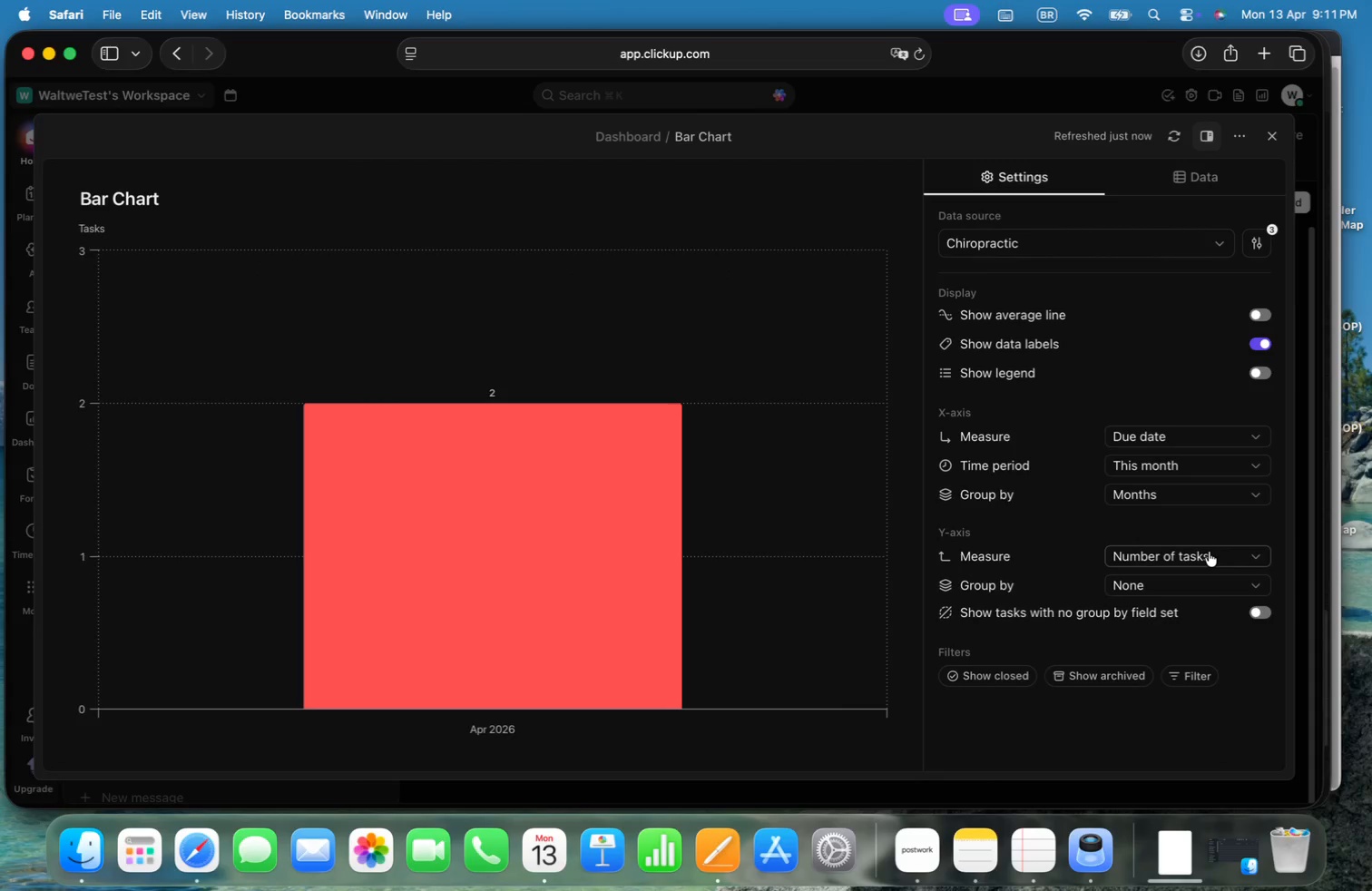 
left_click([1247, 466])
 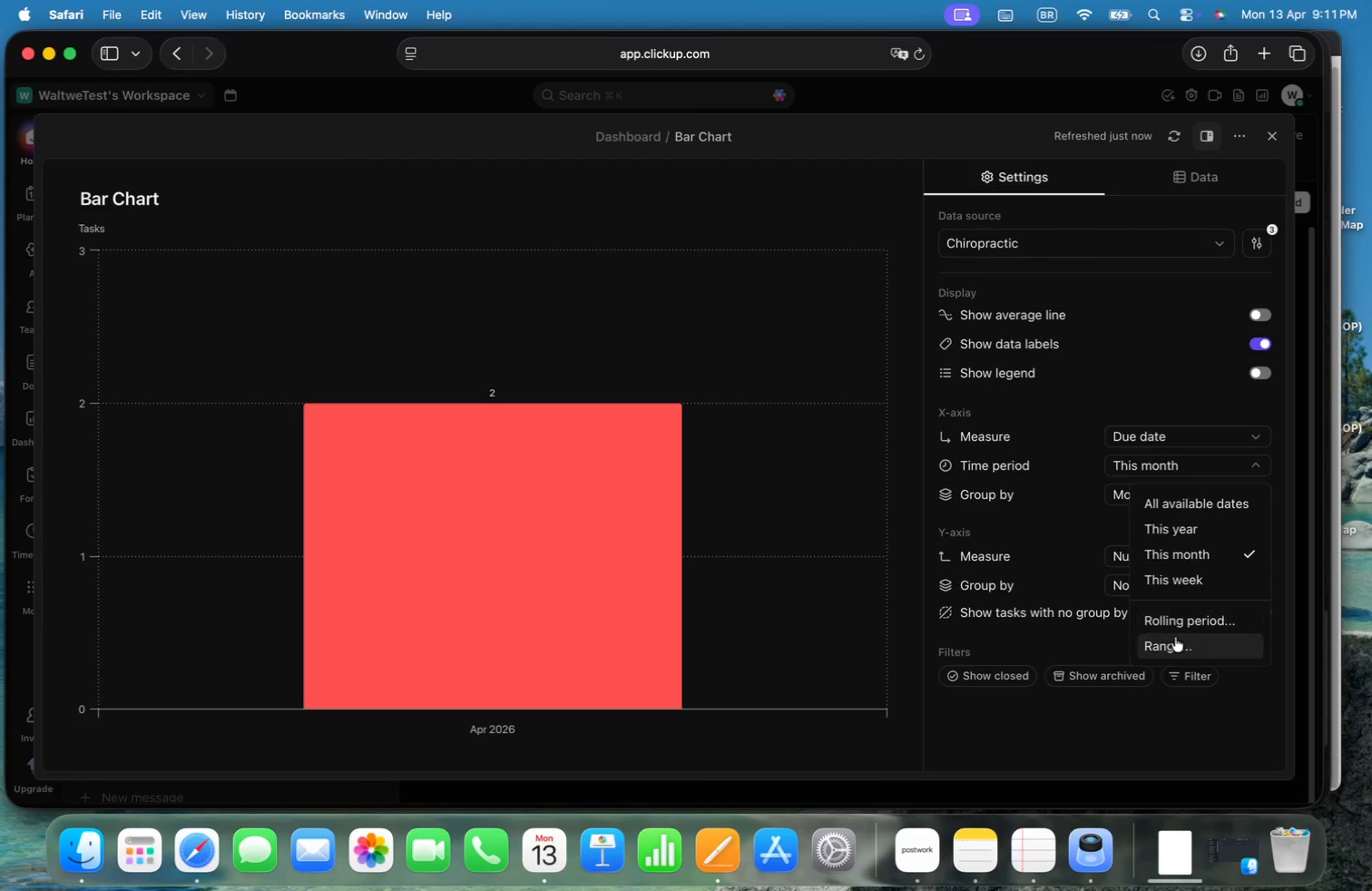 
wait(5.95)
 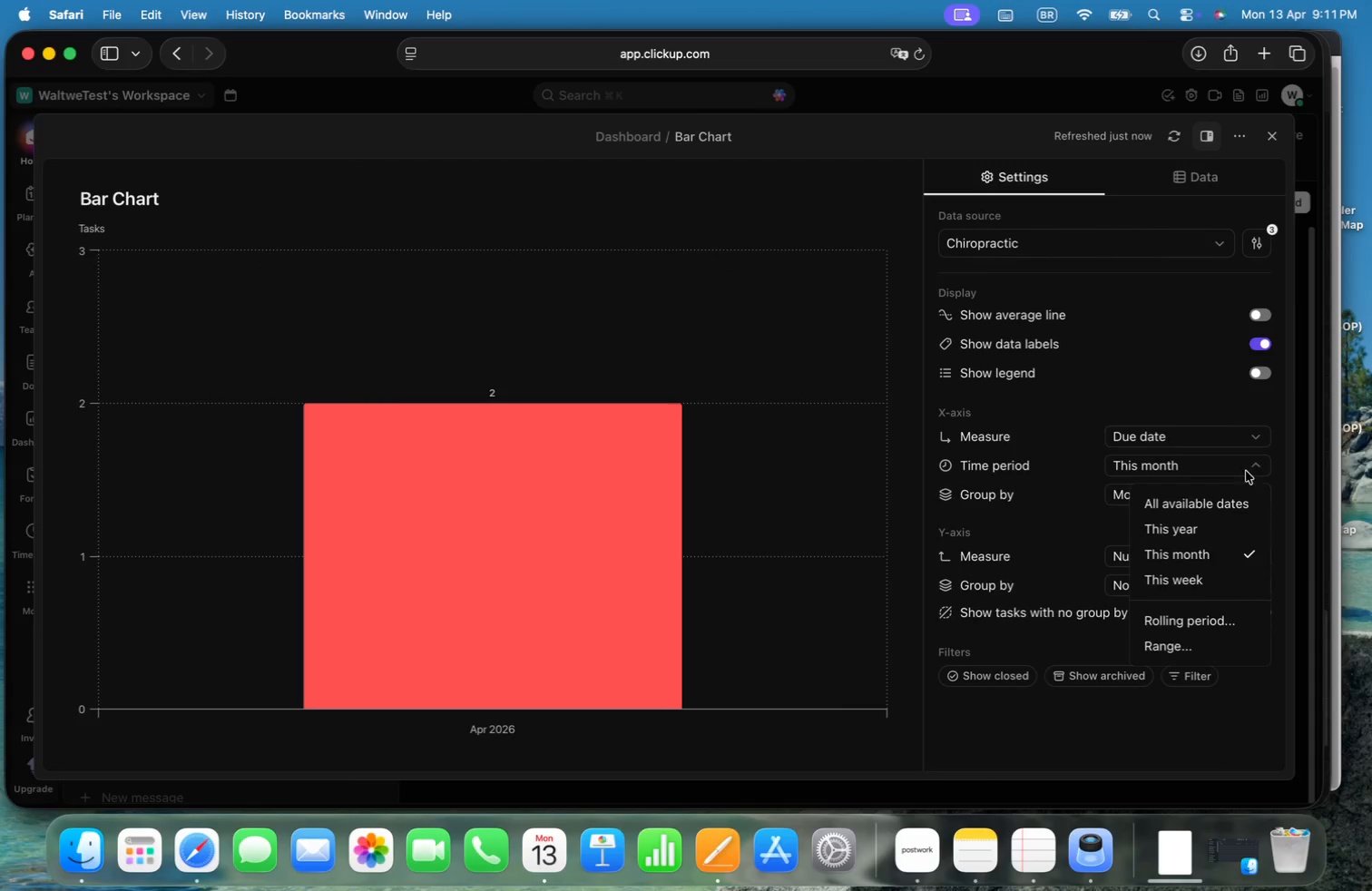 
left_click([1178, 622])